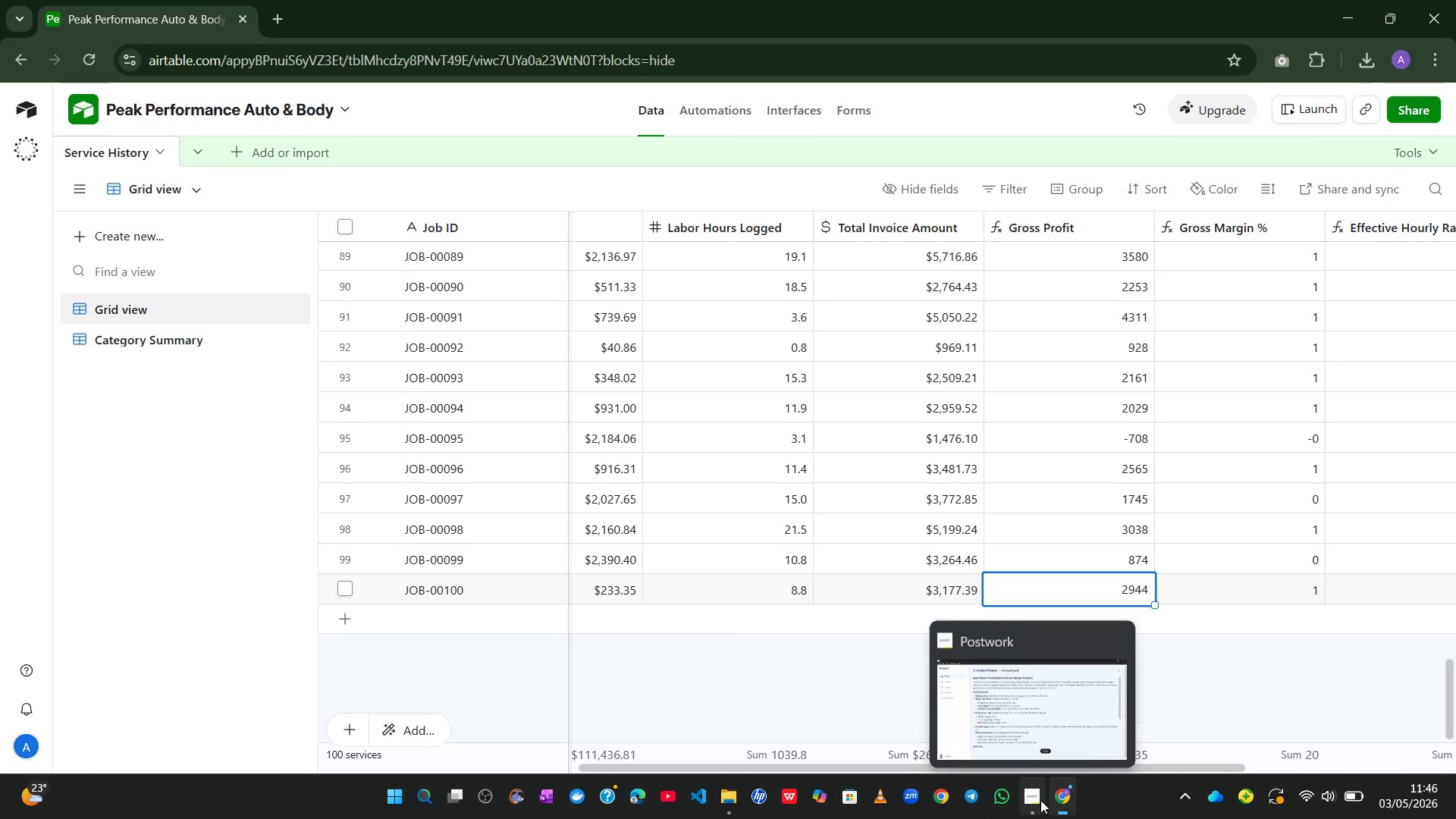 
left_click([1034, 797])